 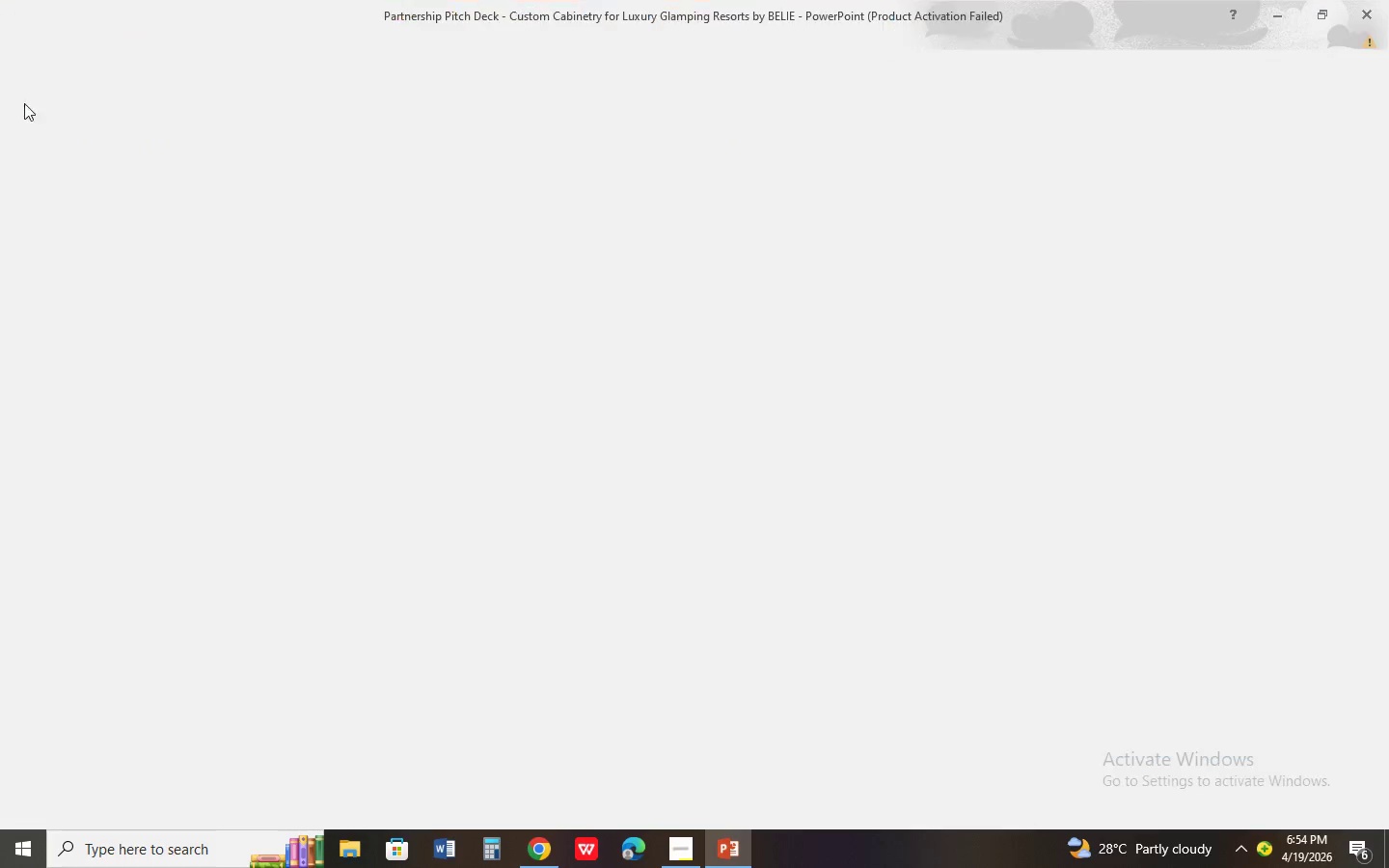 
left_click([78, 240])
 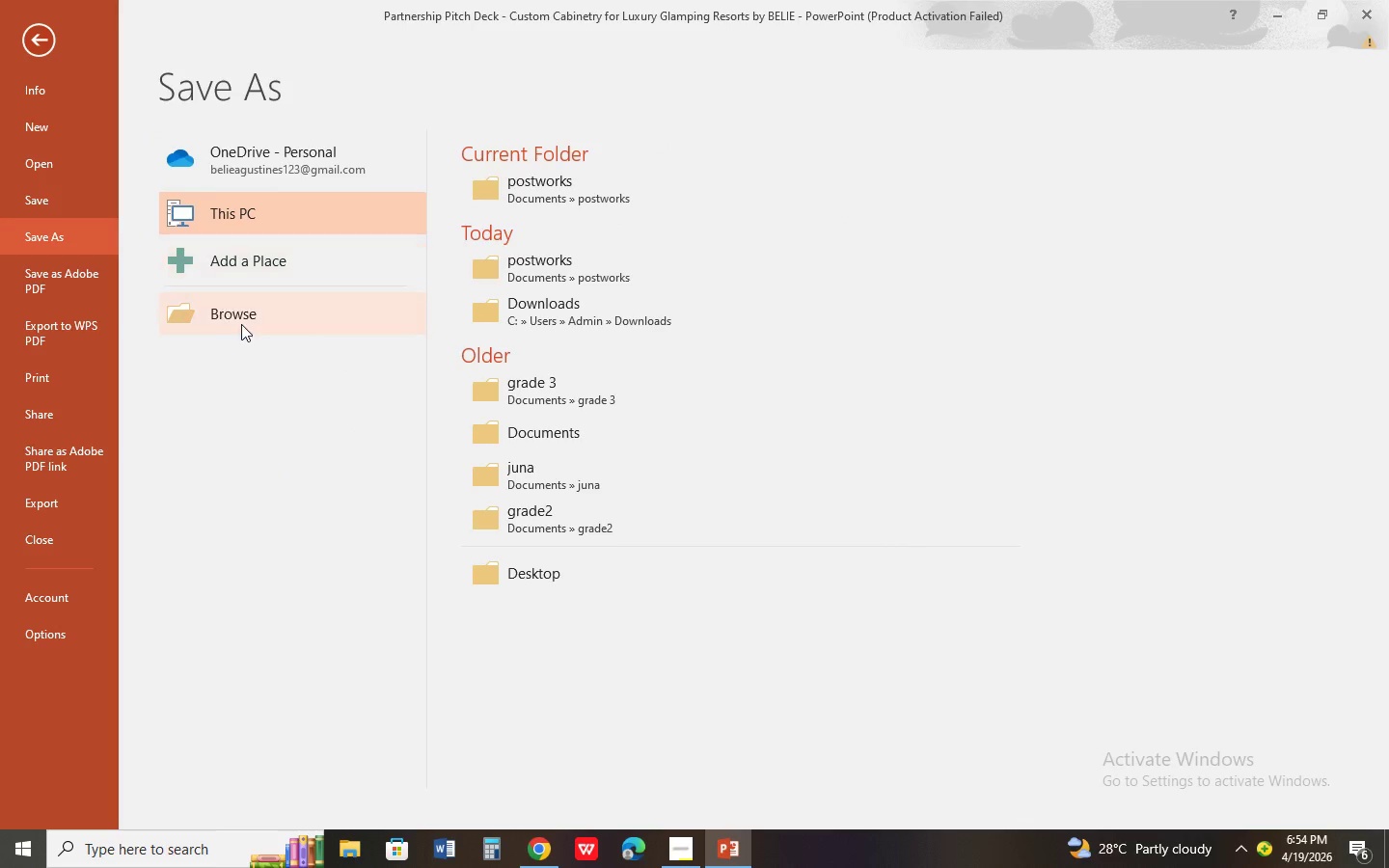 
left_click([246, 322])
 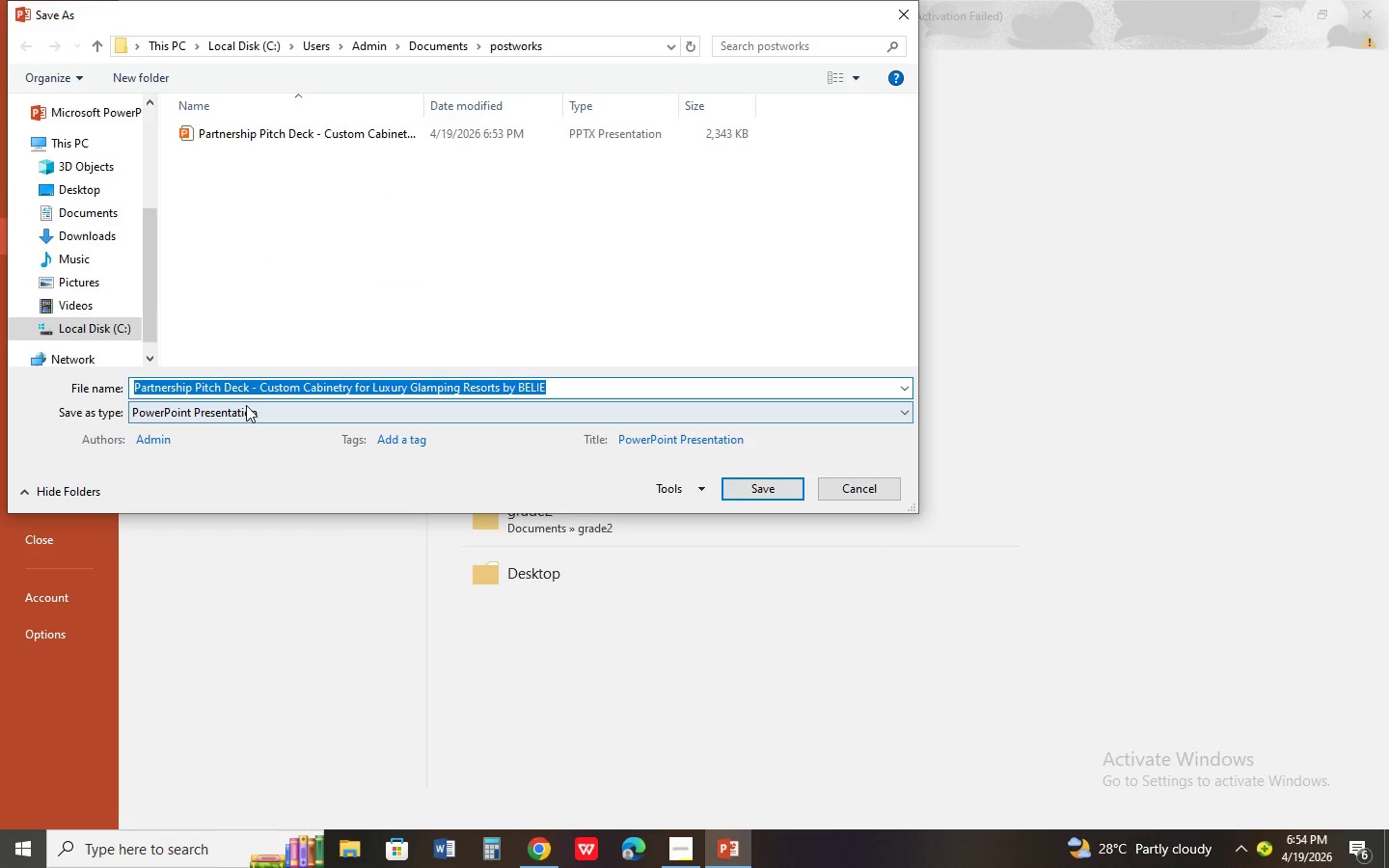 
left_click([136, 386])
 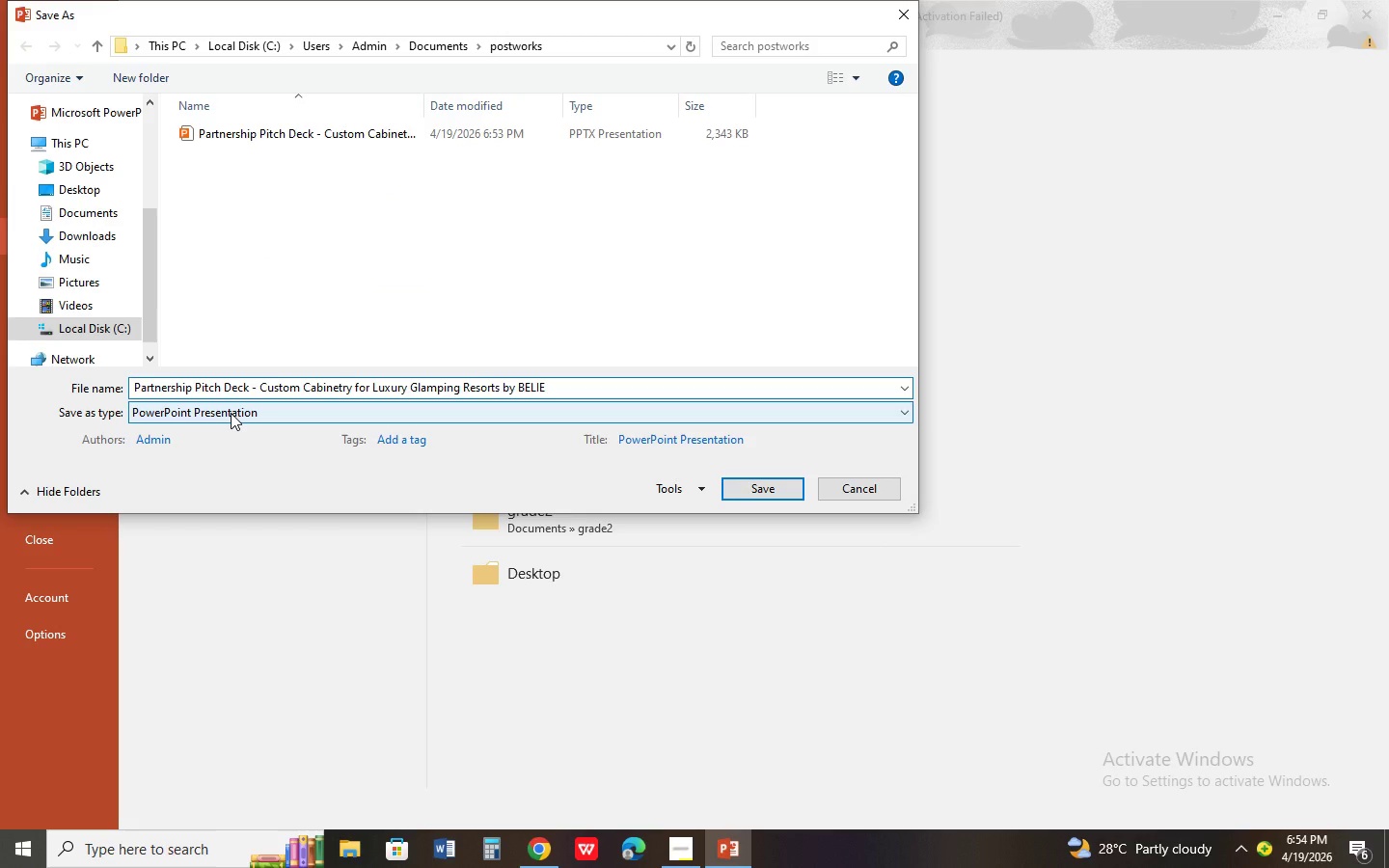 
type(F)
key(Backspace)
type(PDF FILE of )
 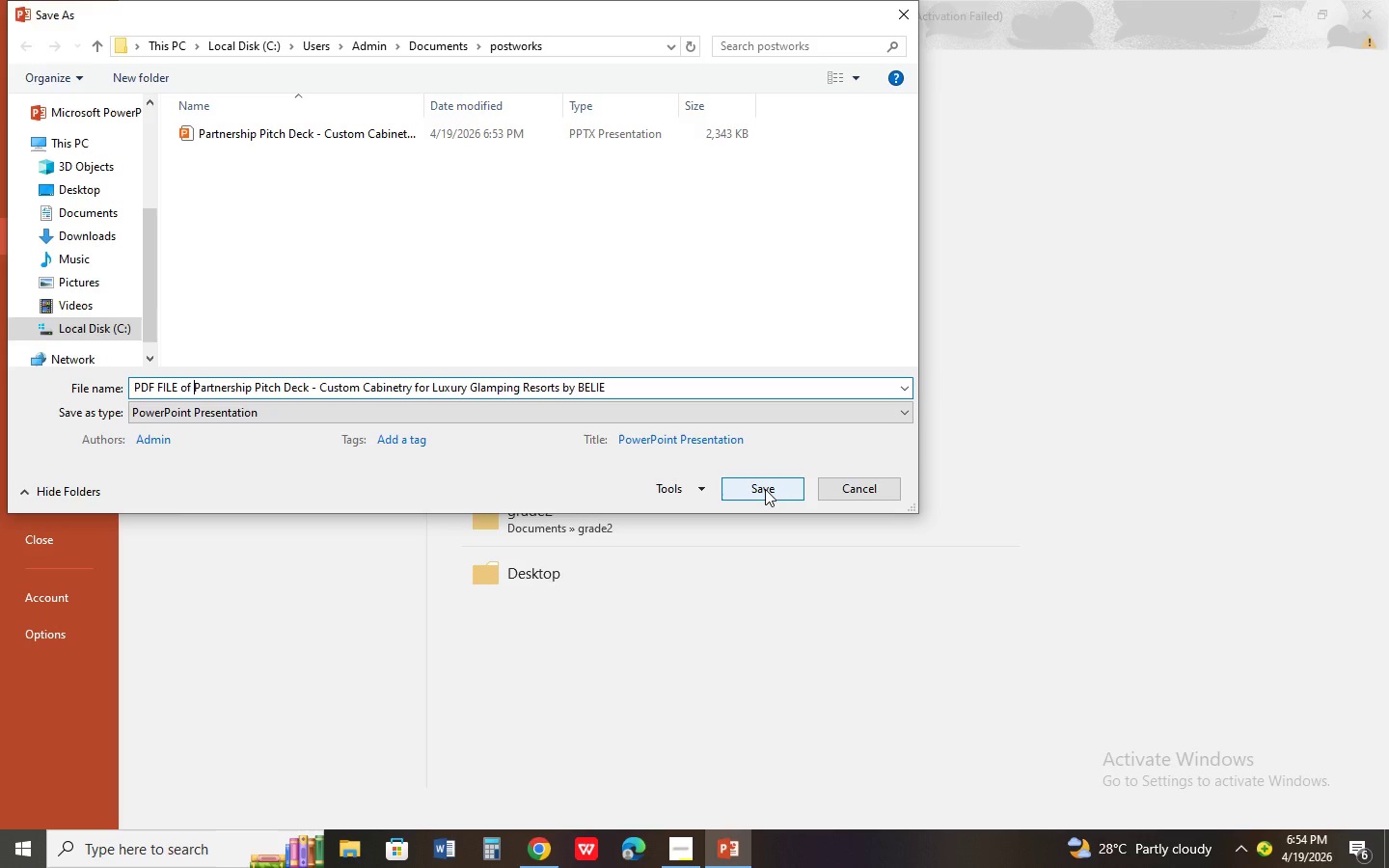 
left_click([642, 413])
 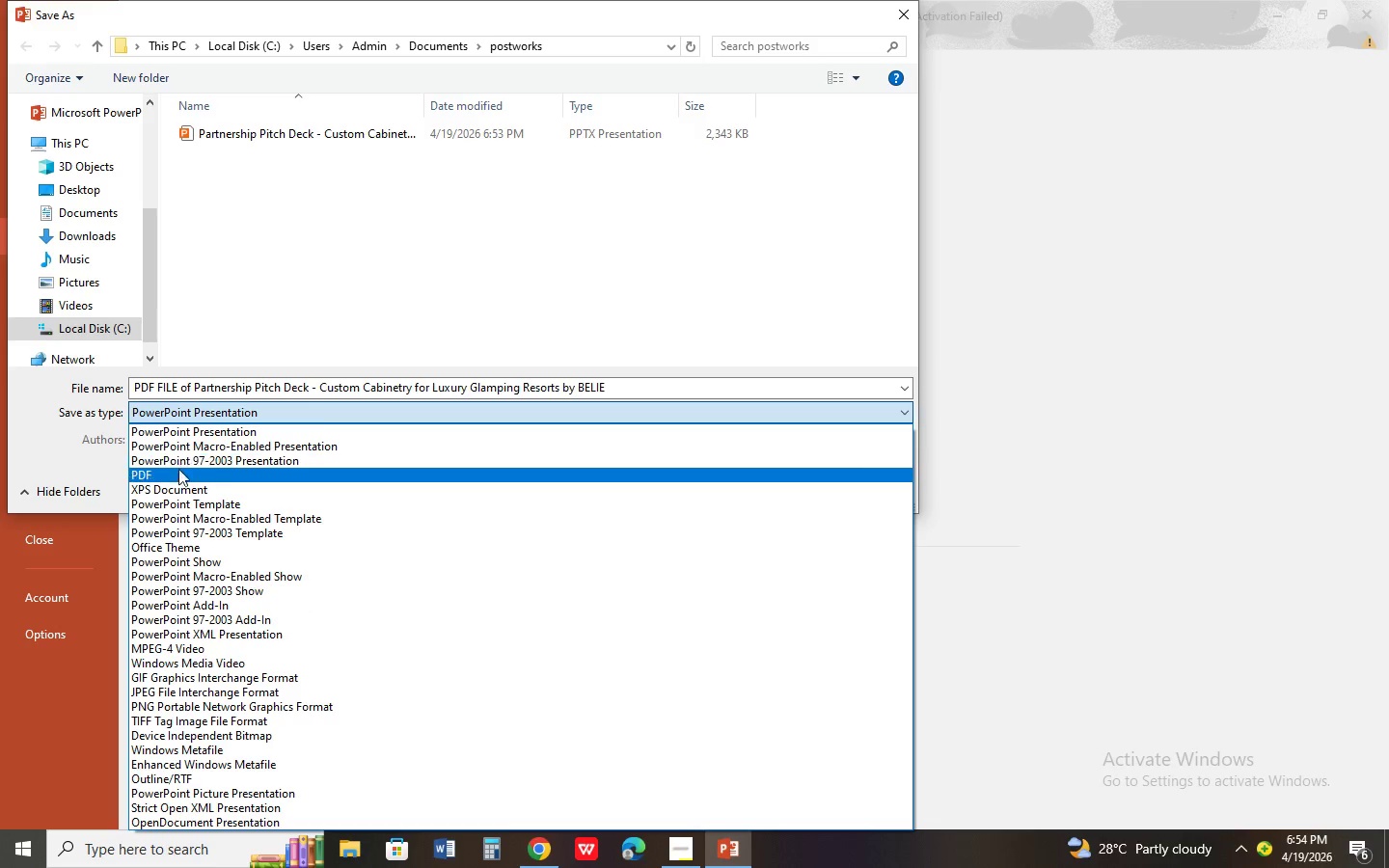 
left_click([171, 472])
 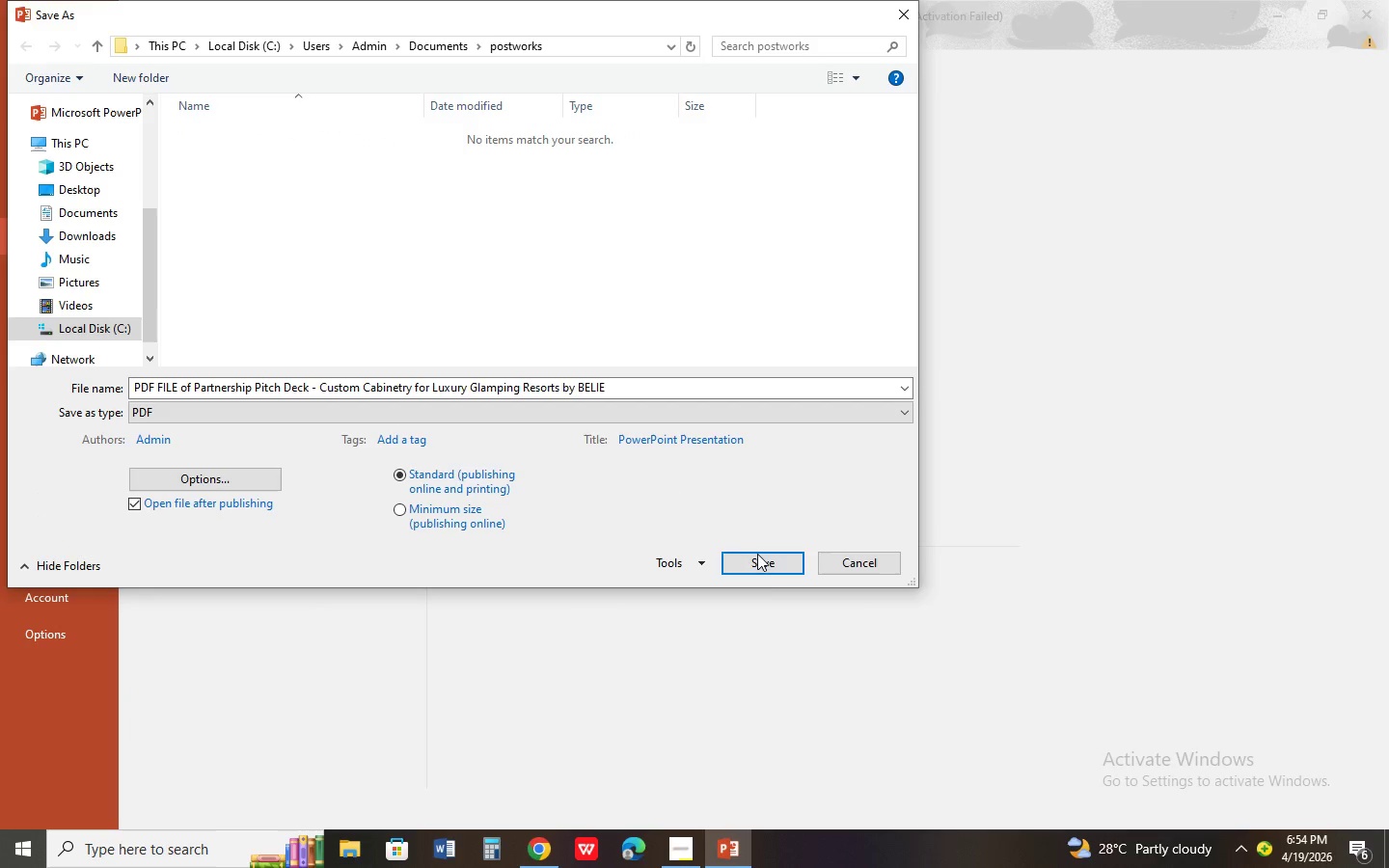 
left_click([772, 570])
 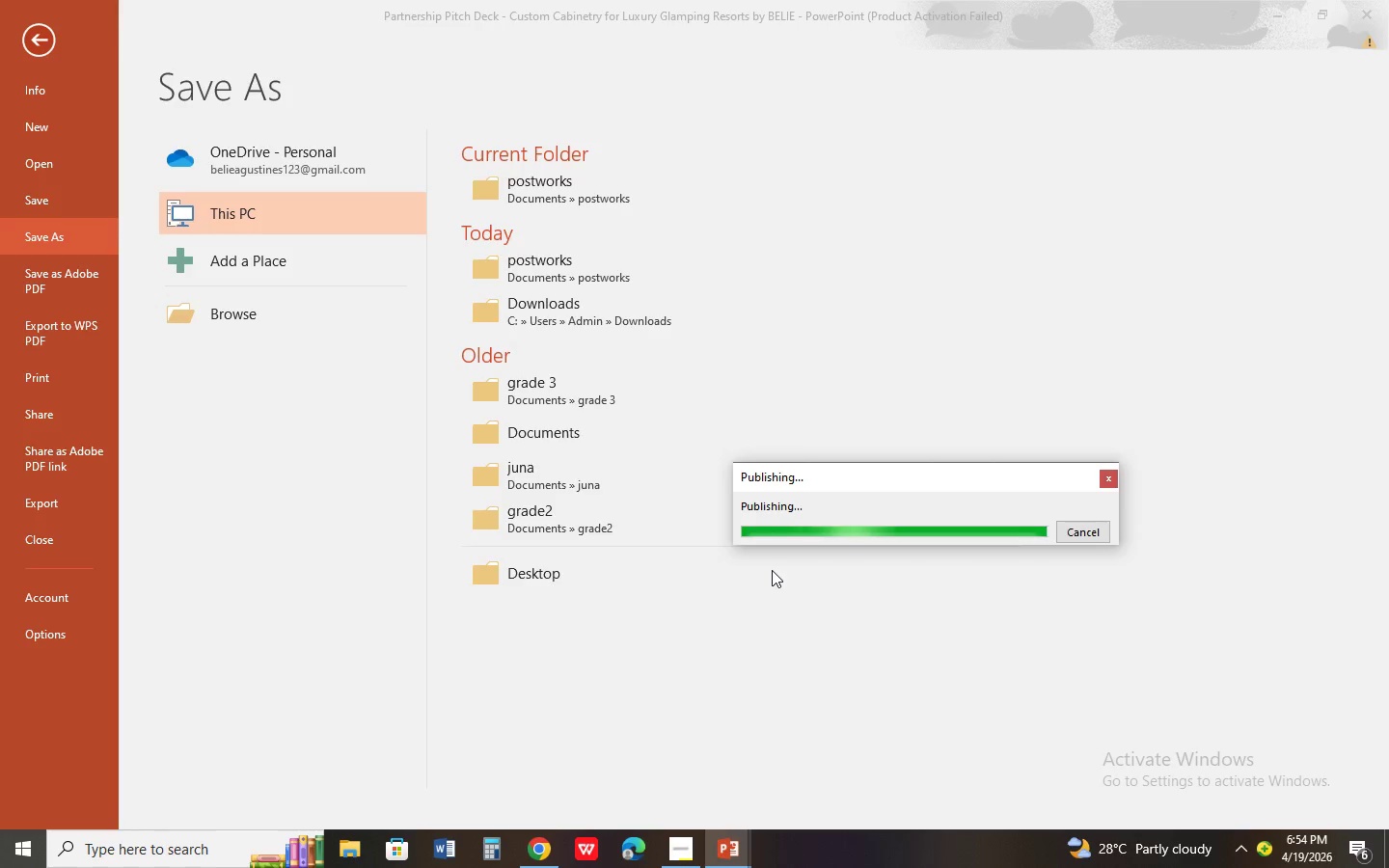 
wait(8.22)
 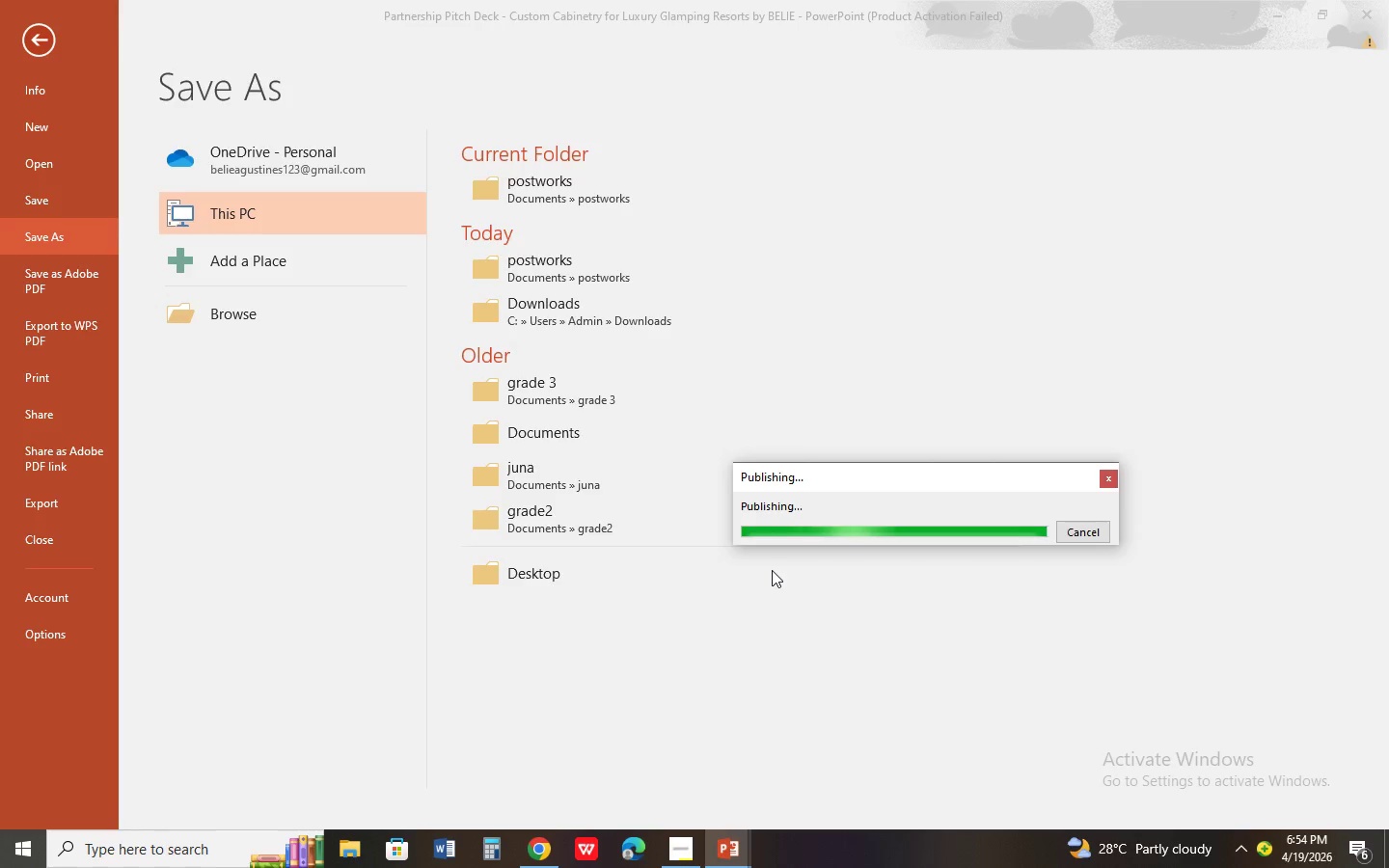 
scroll: coordinate [531, 379], scroll_direction: up, amount: 9.0
 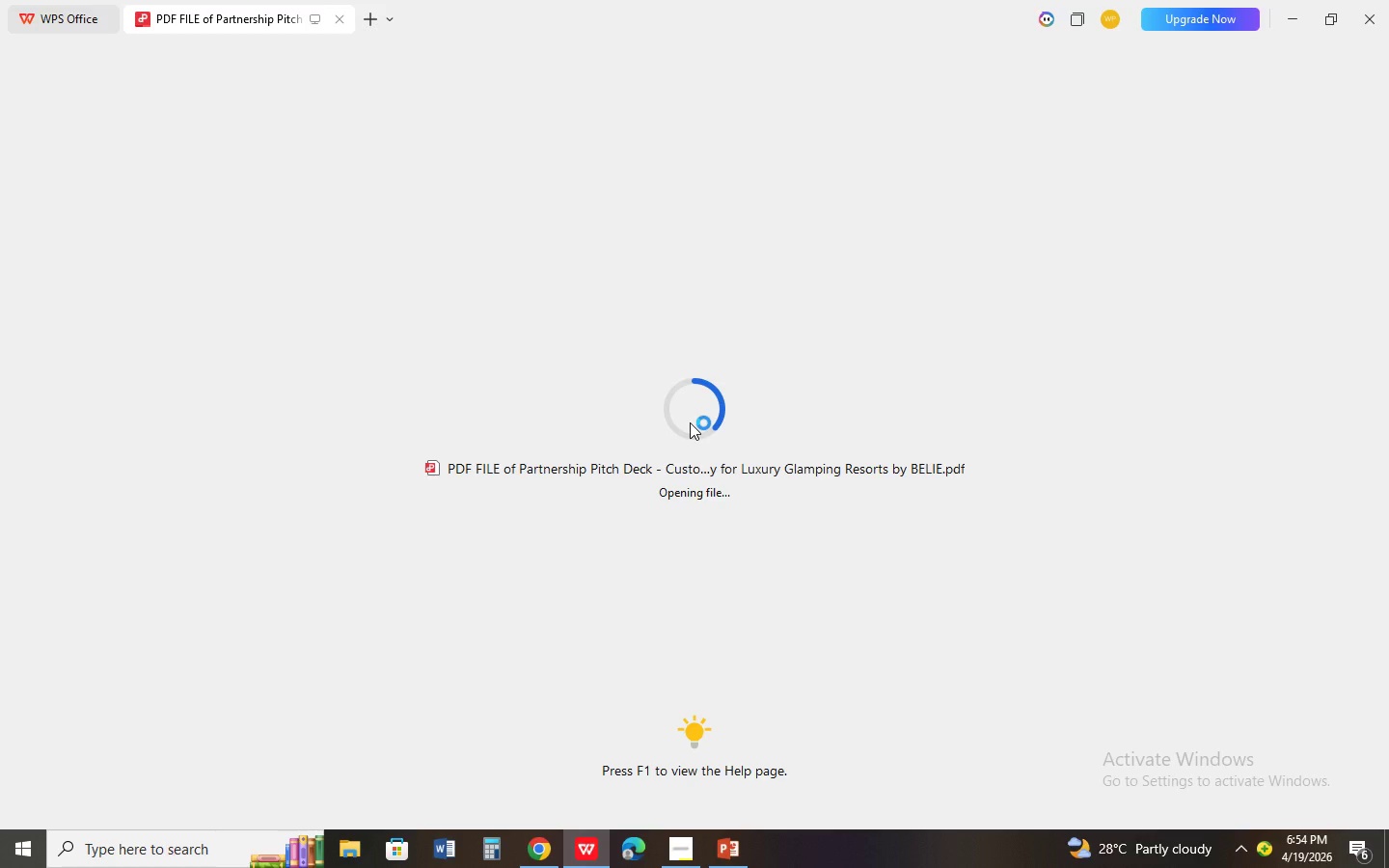 
wait(10.72)
 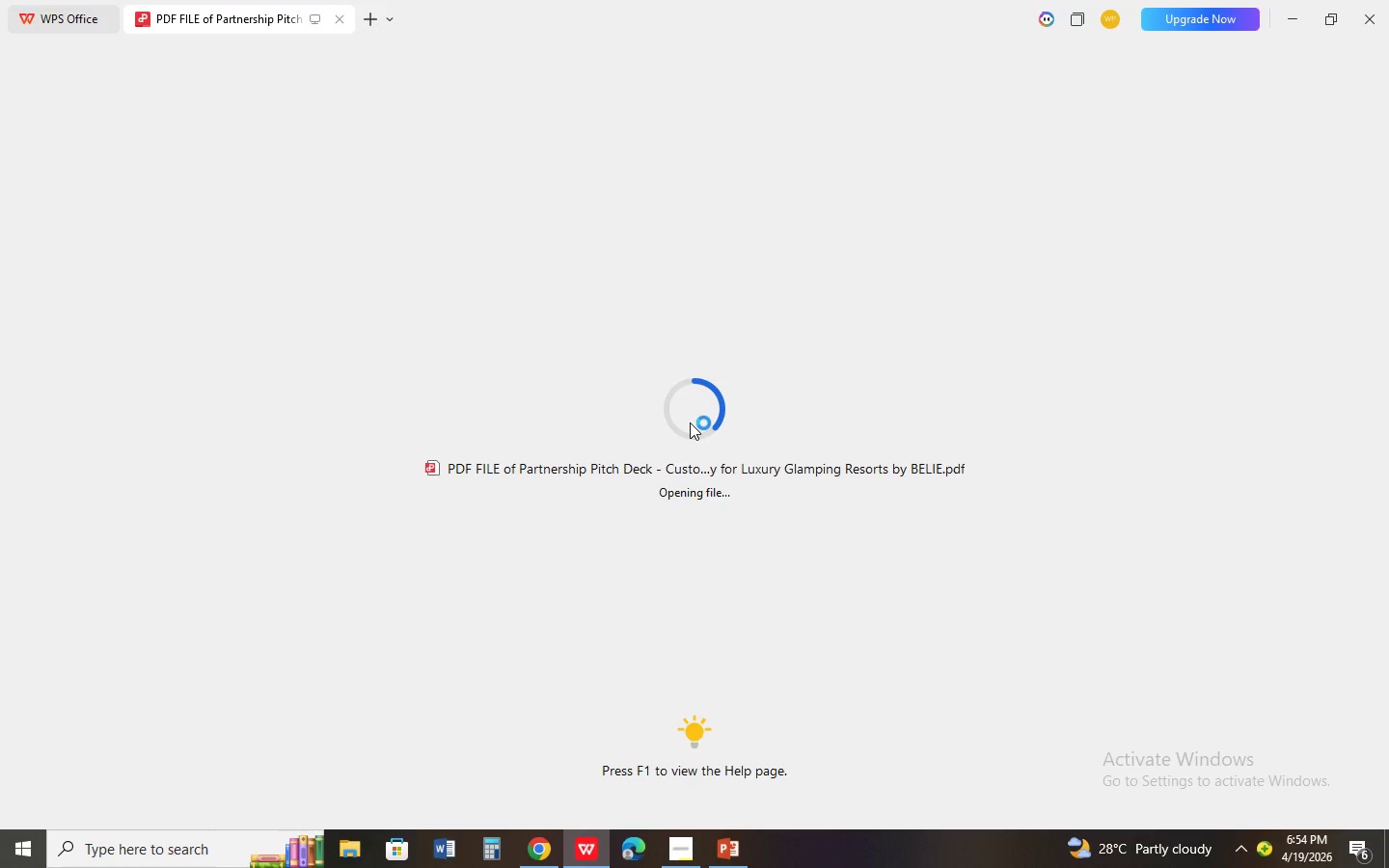 
scroll: coordinate [987, 391], scroll_direction: down, amount: 19.0
 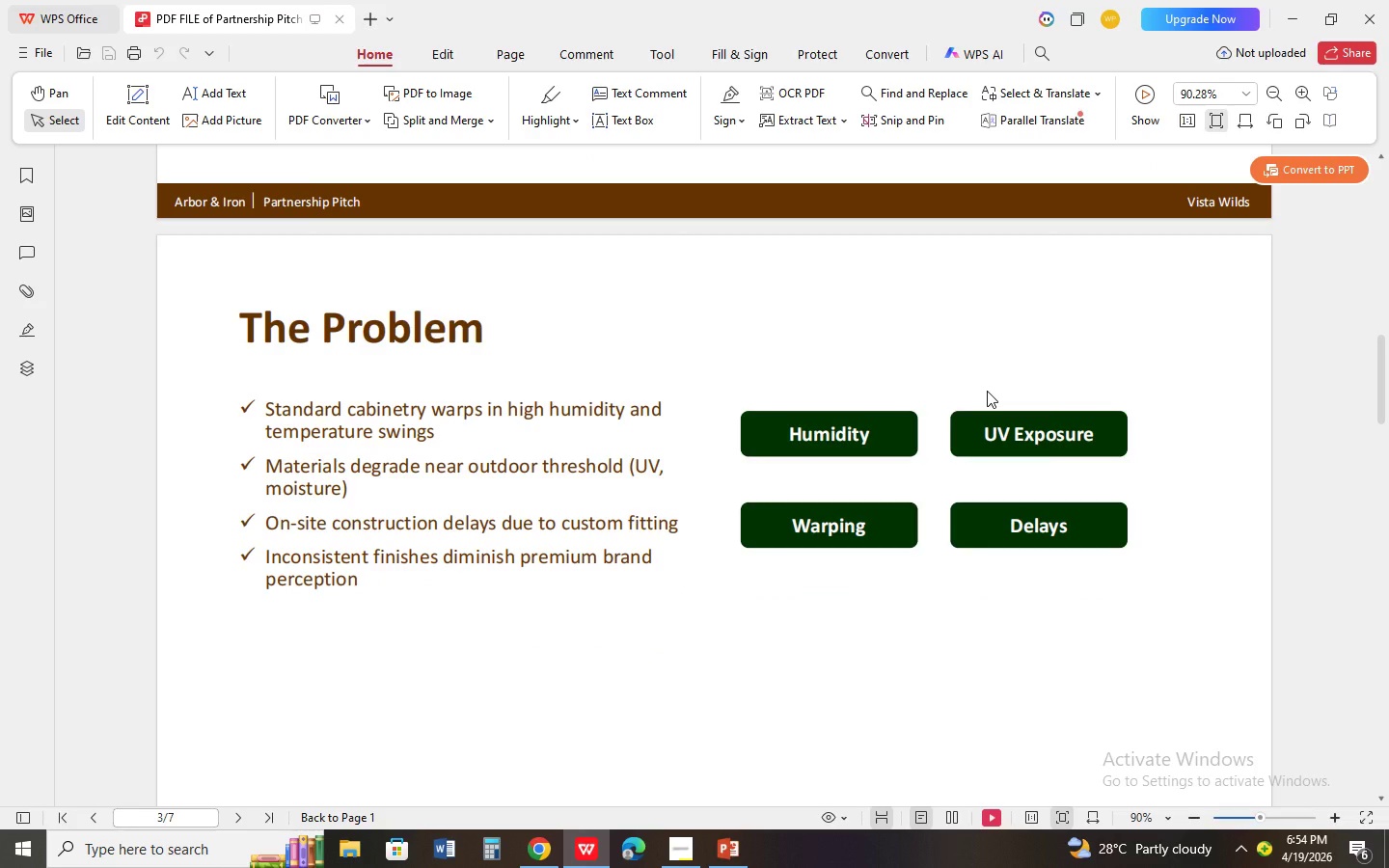 
scroll: coordinate [917, 390], scroll_direction: down, amount: 30.0
 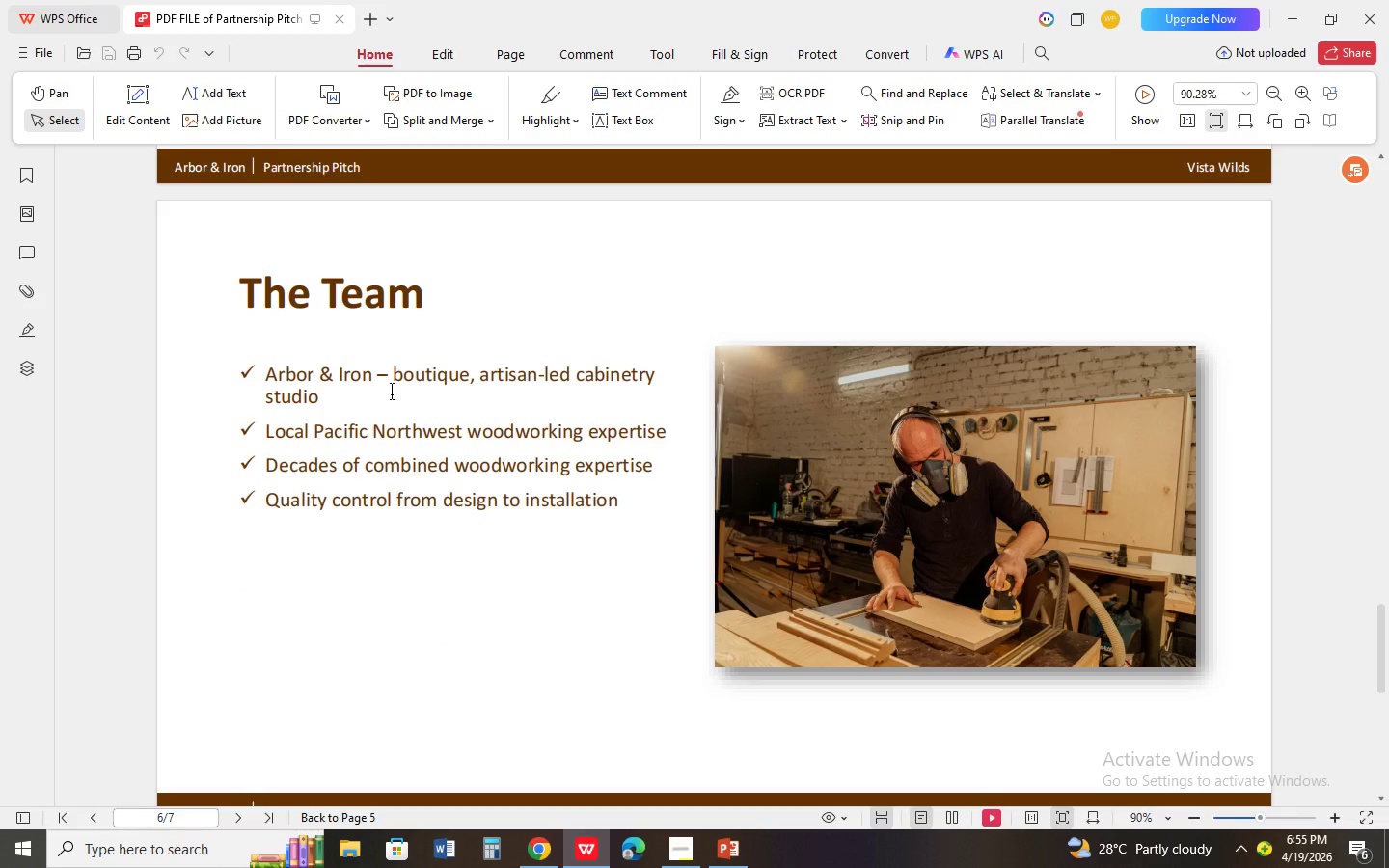 
scroll: coordinate [604, 522], scroll_direction: down, amount: 16.0
 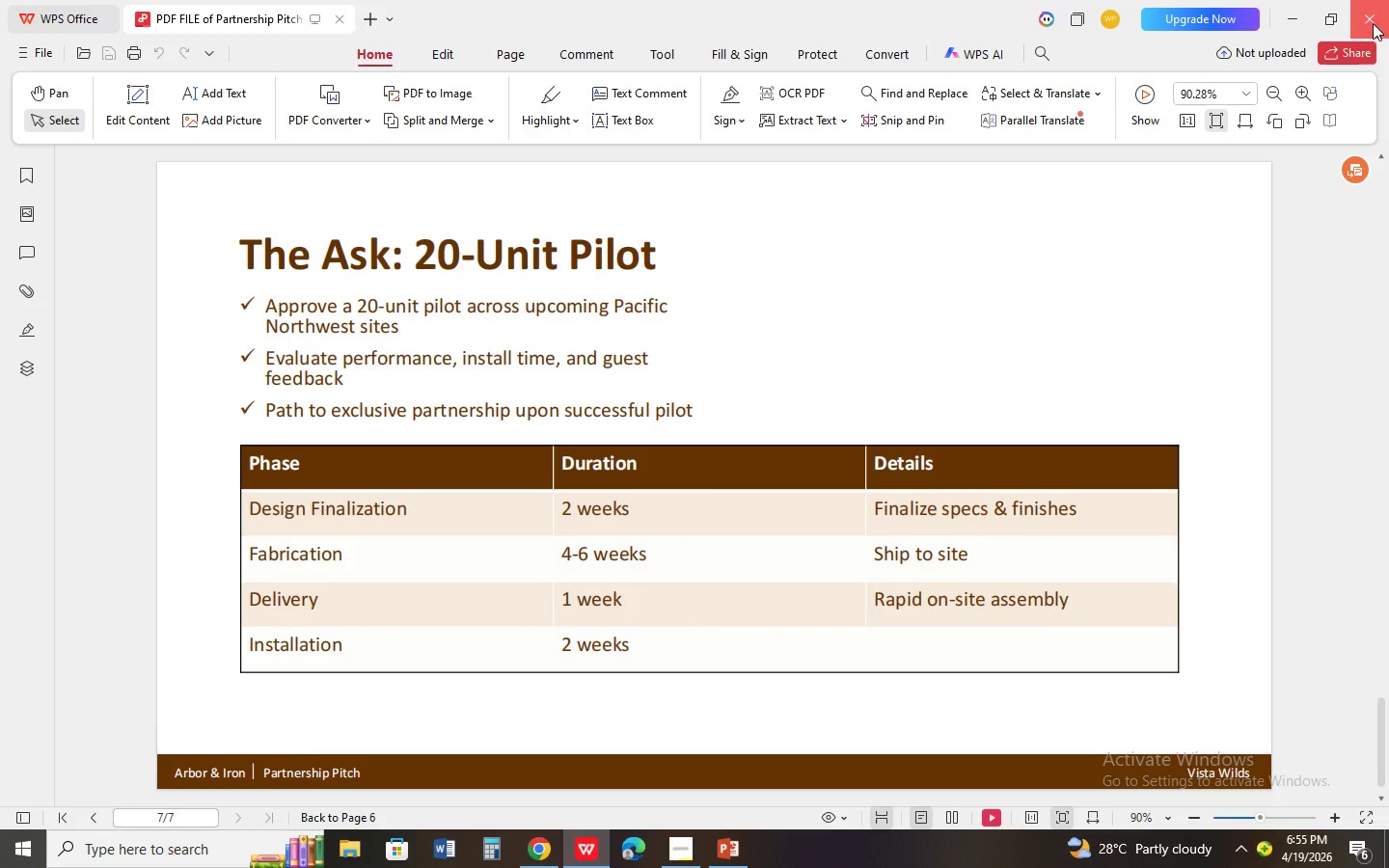 
left_click([1375, 20])
 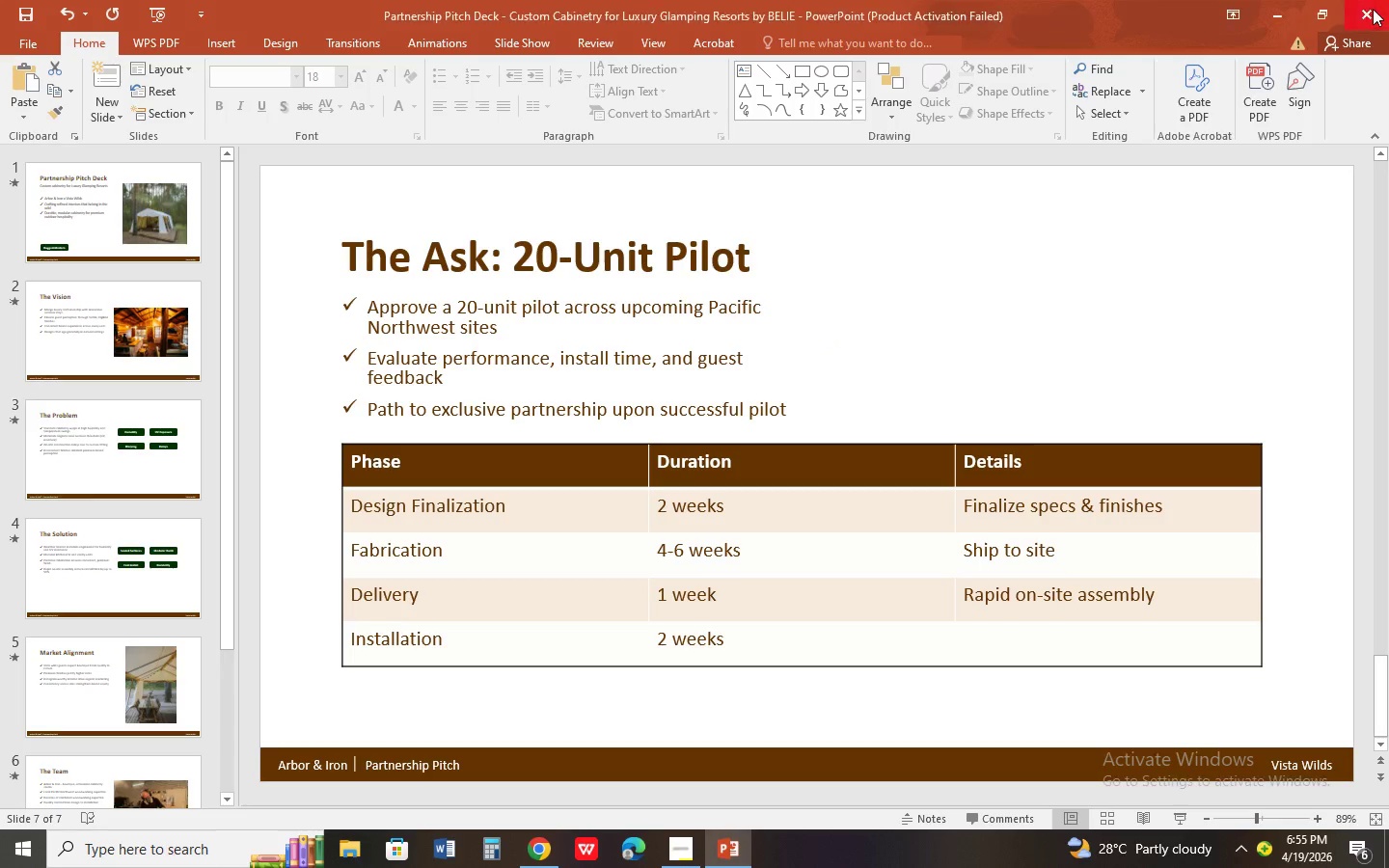 
left_click([1134, 214])
 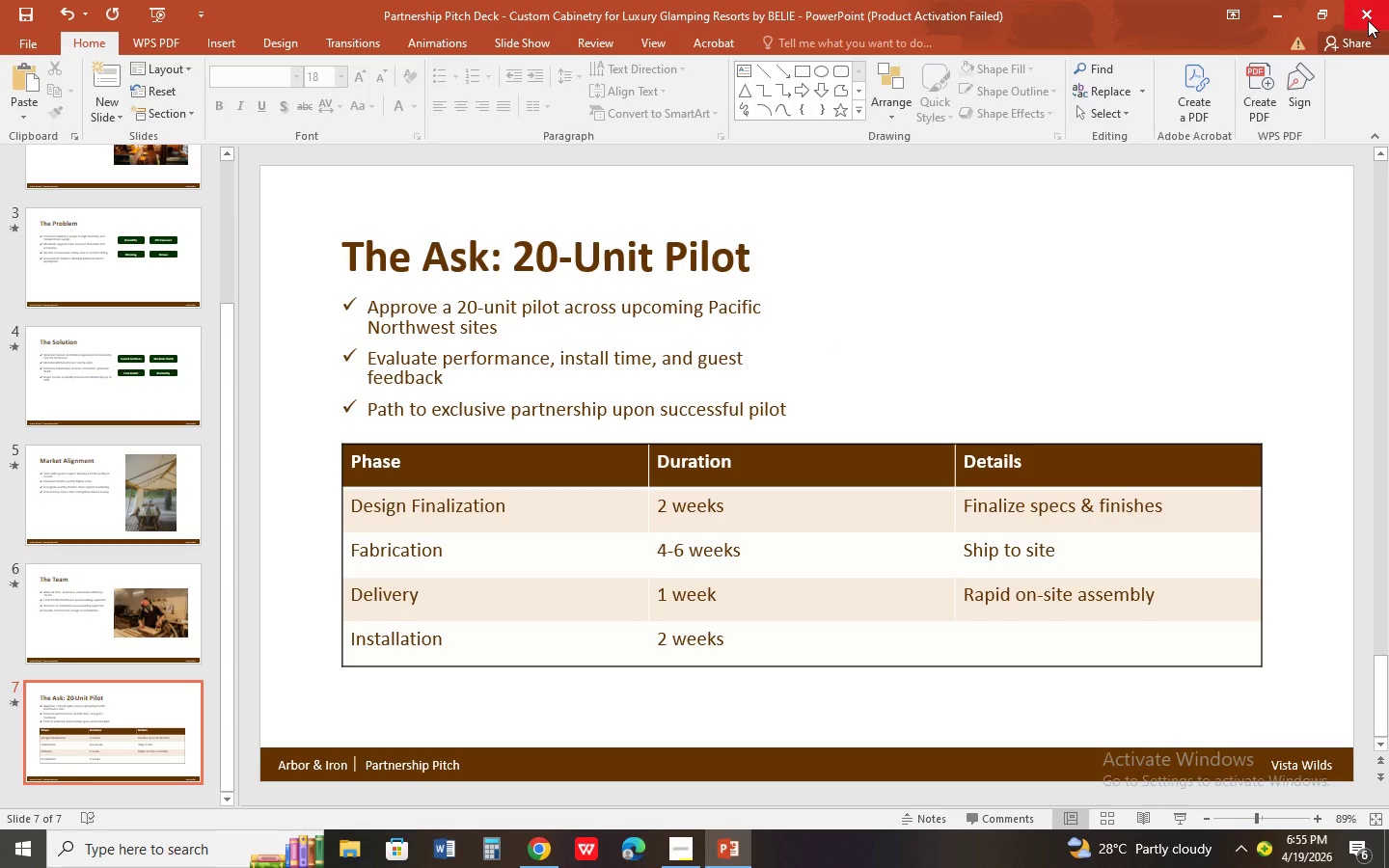 
left_click([1368, 20])